 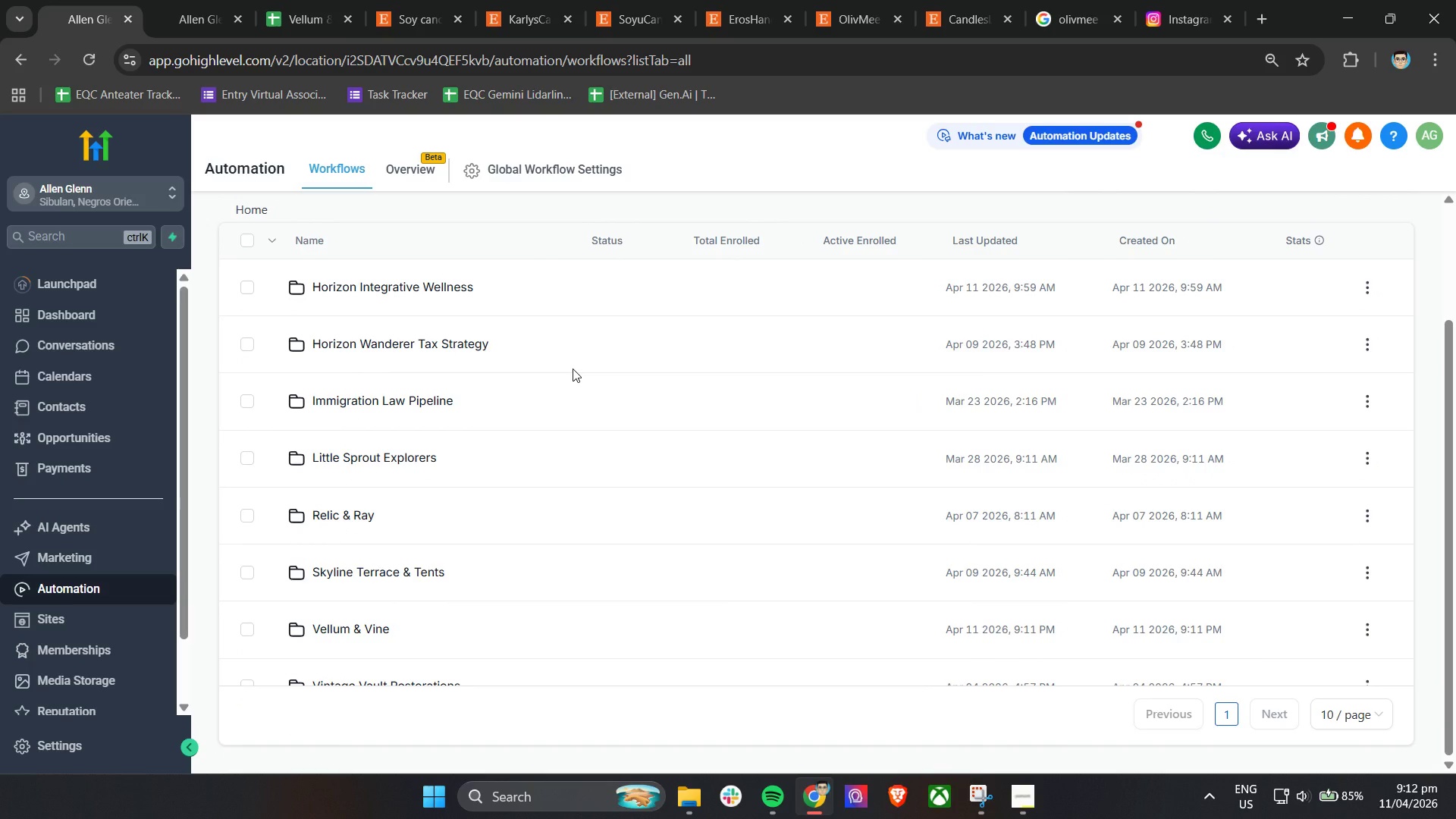 
scroll: coordinate [540, 482], scroll_direction: down, amount: 3.0
 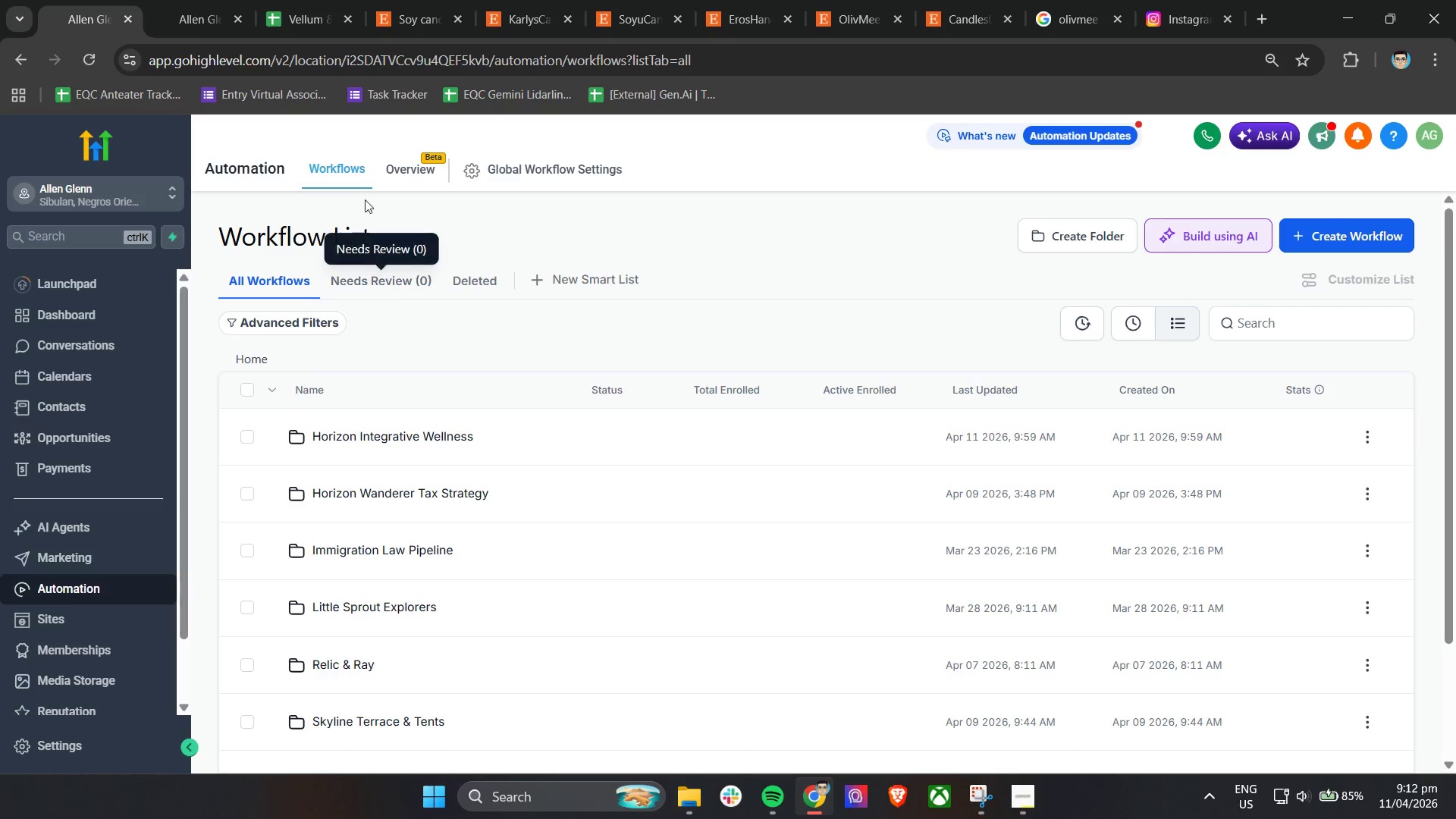 
left_click([196, 0])
 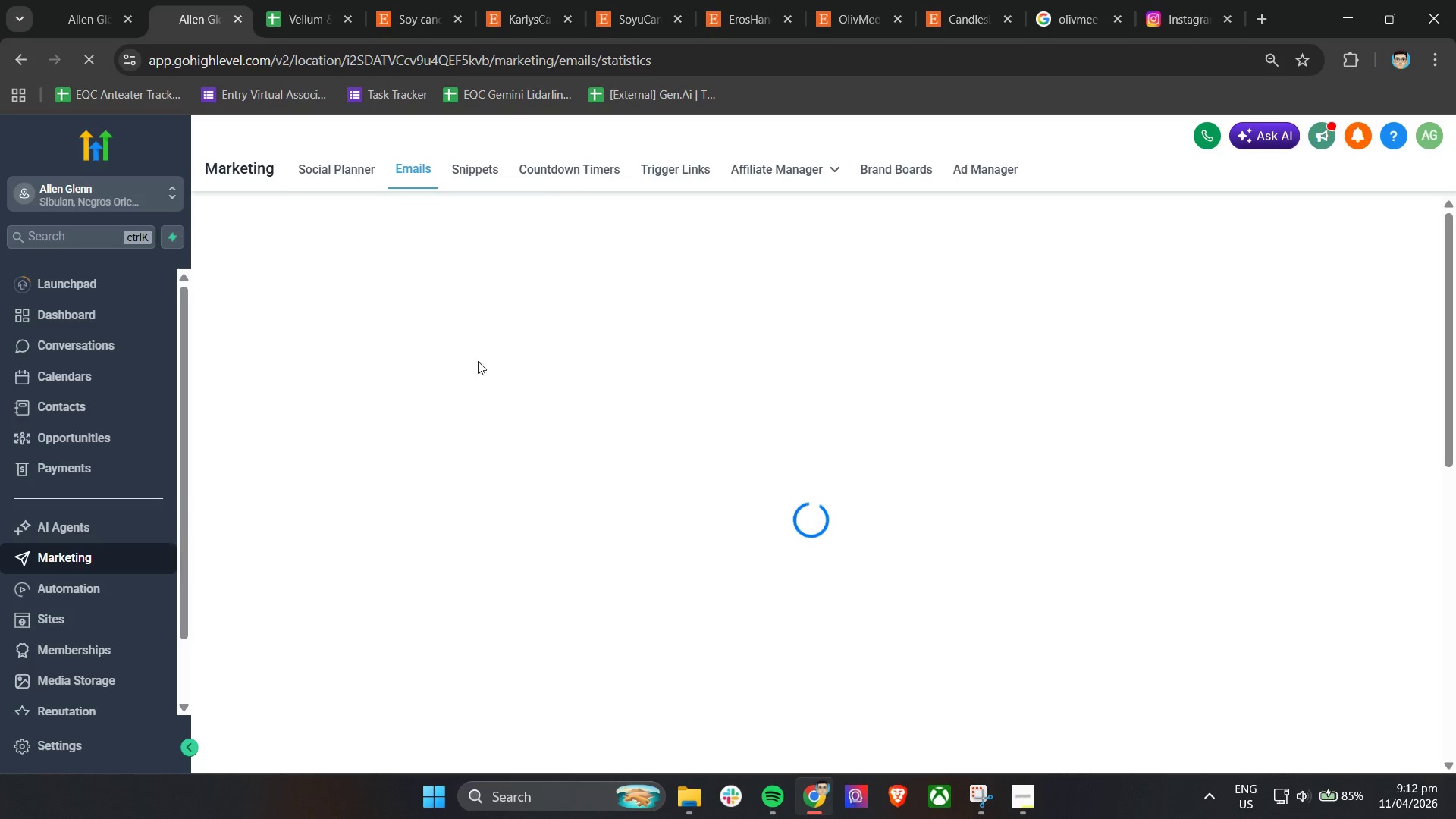 
left_click([681, 441])
 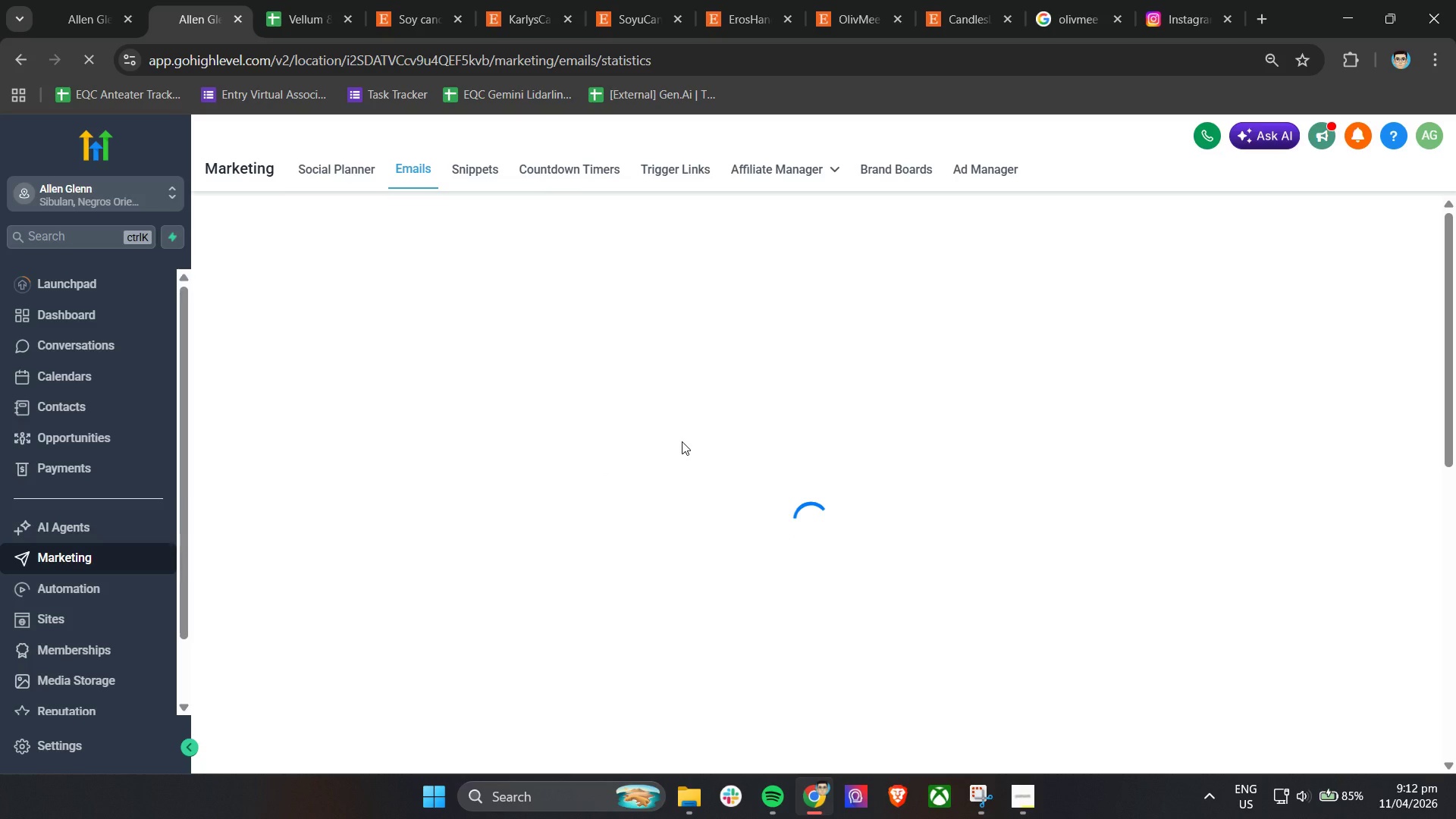 
wait(5.58)
 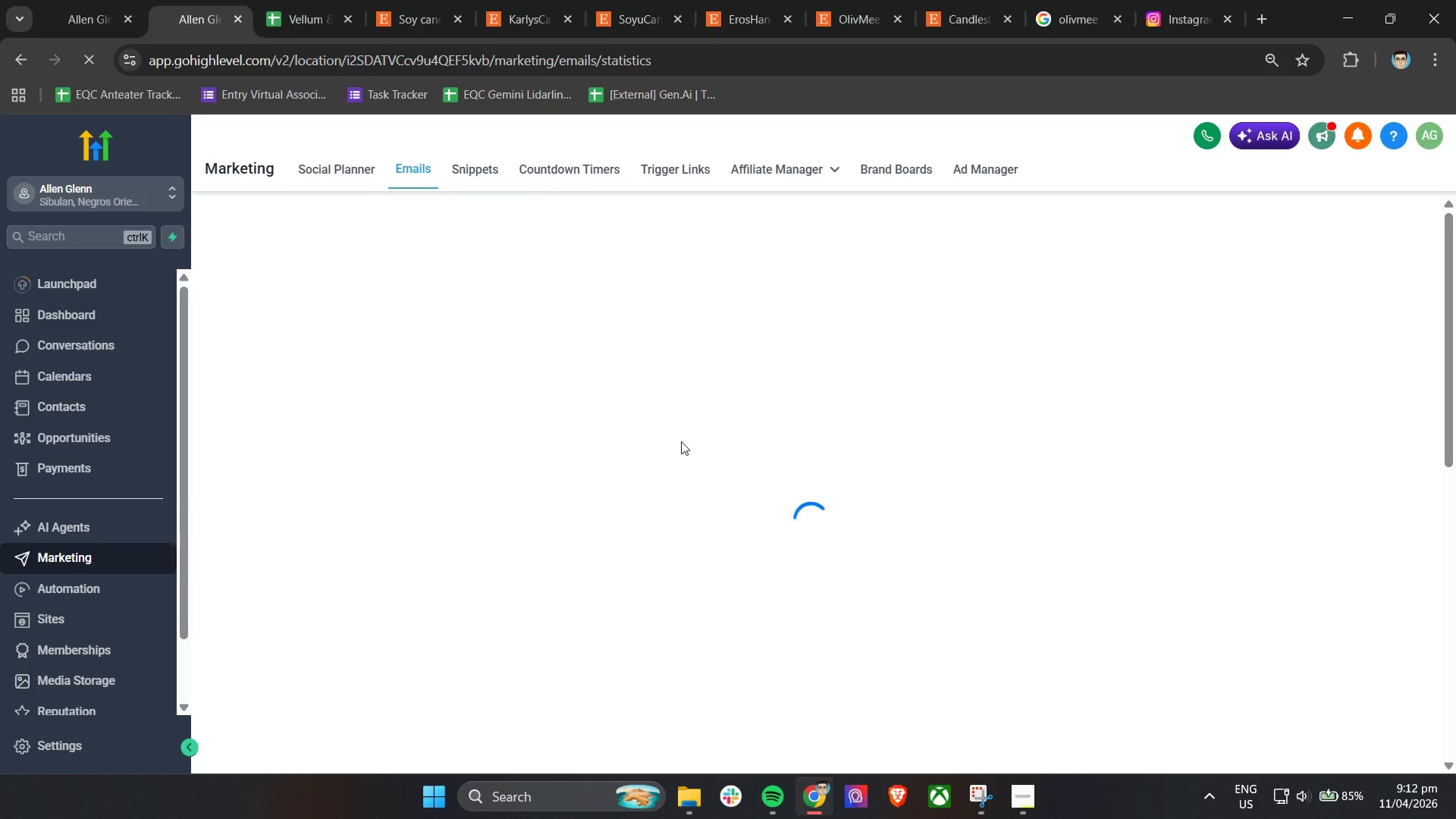 
left_click([708, 438])
 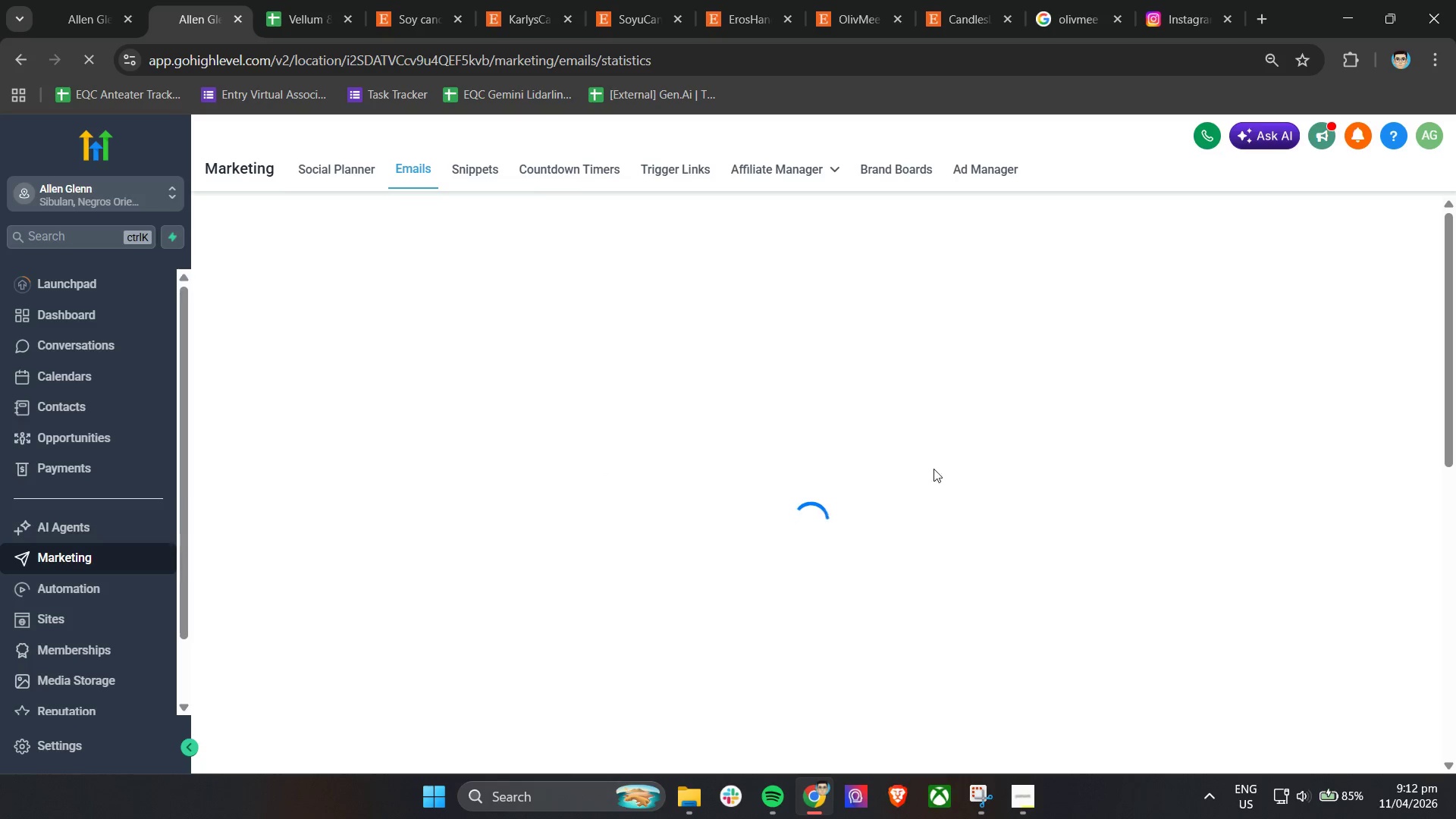 
left_click_drag(start_coordinate=[951, 473], to_coordinate=[969, 479])
 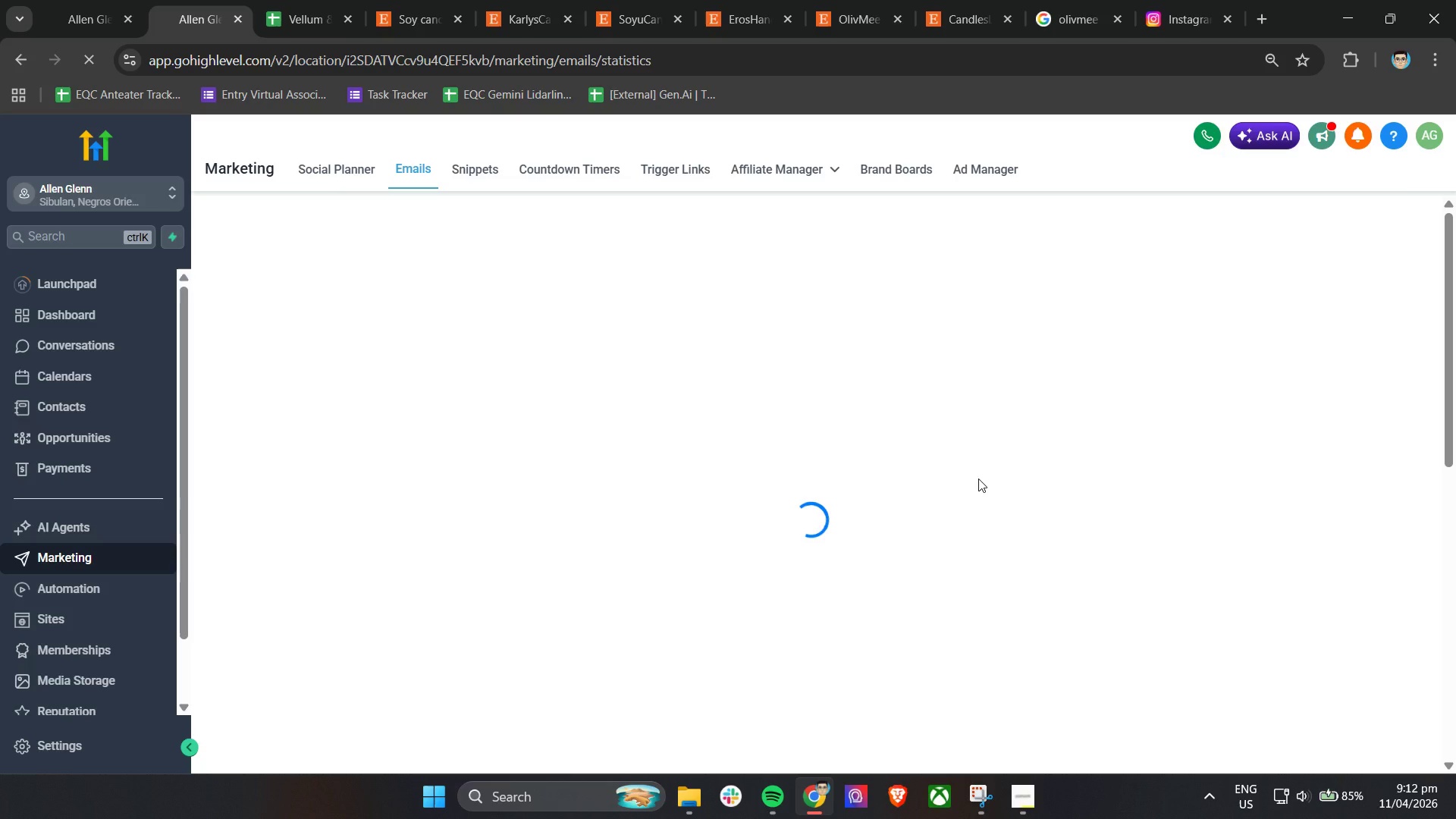 
wait(10.69)
 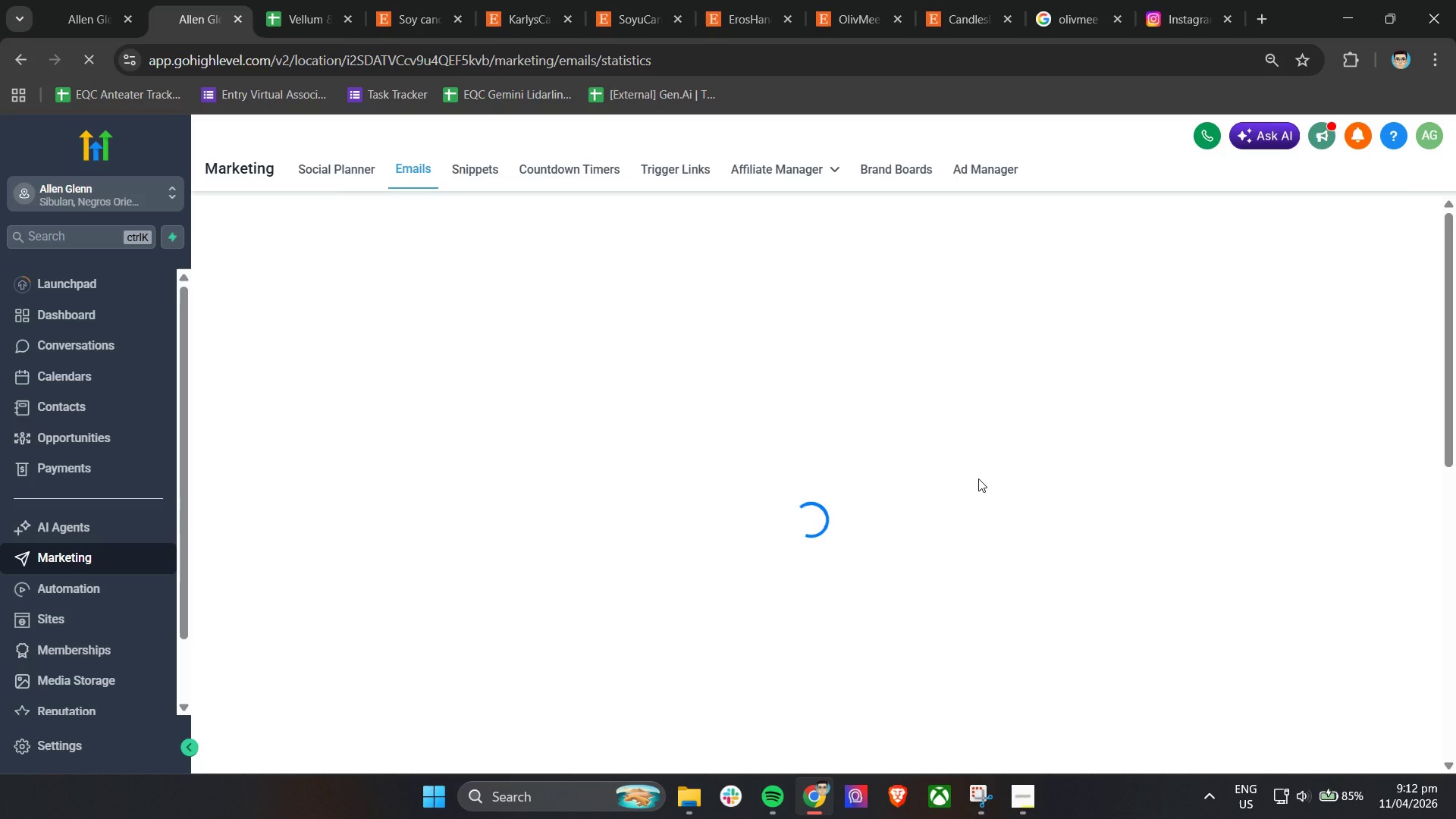 
left_click([1036, 804])